 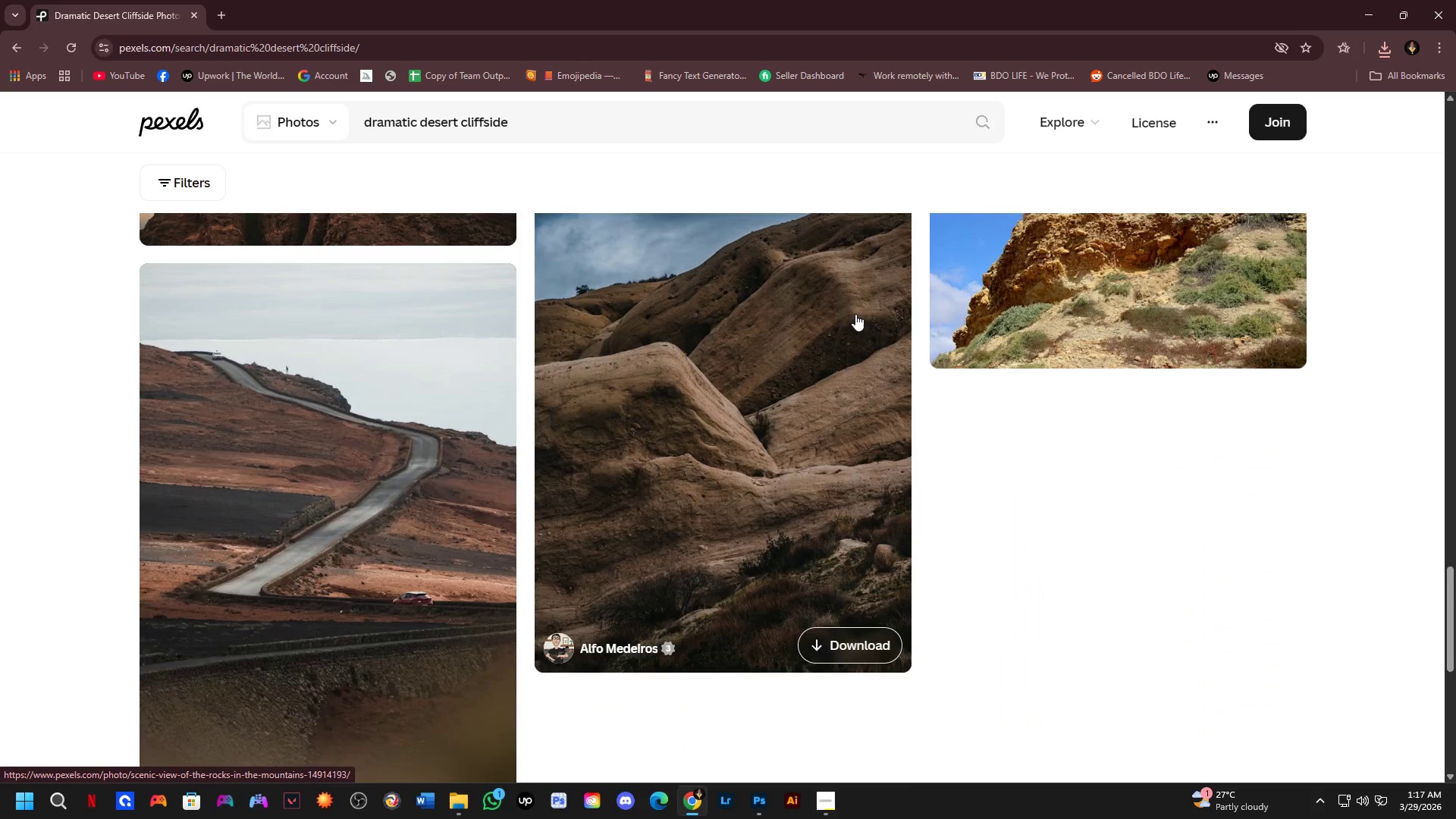 
scroll: coordinate [895, 331], scroll_direction: down, amount: 9.0
 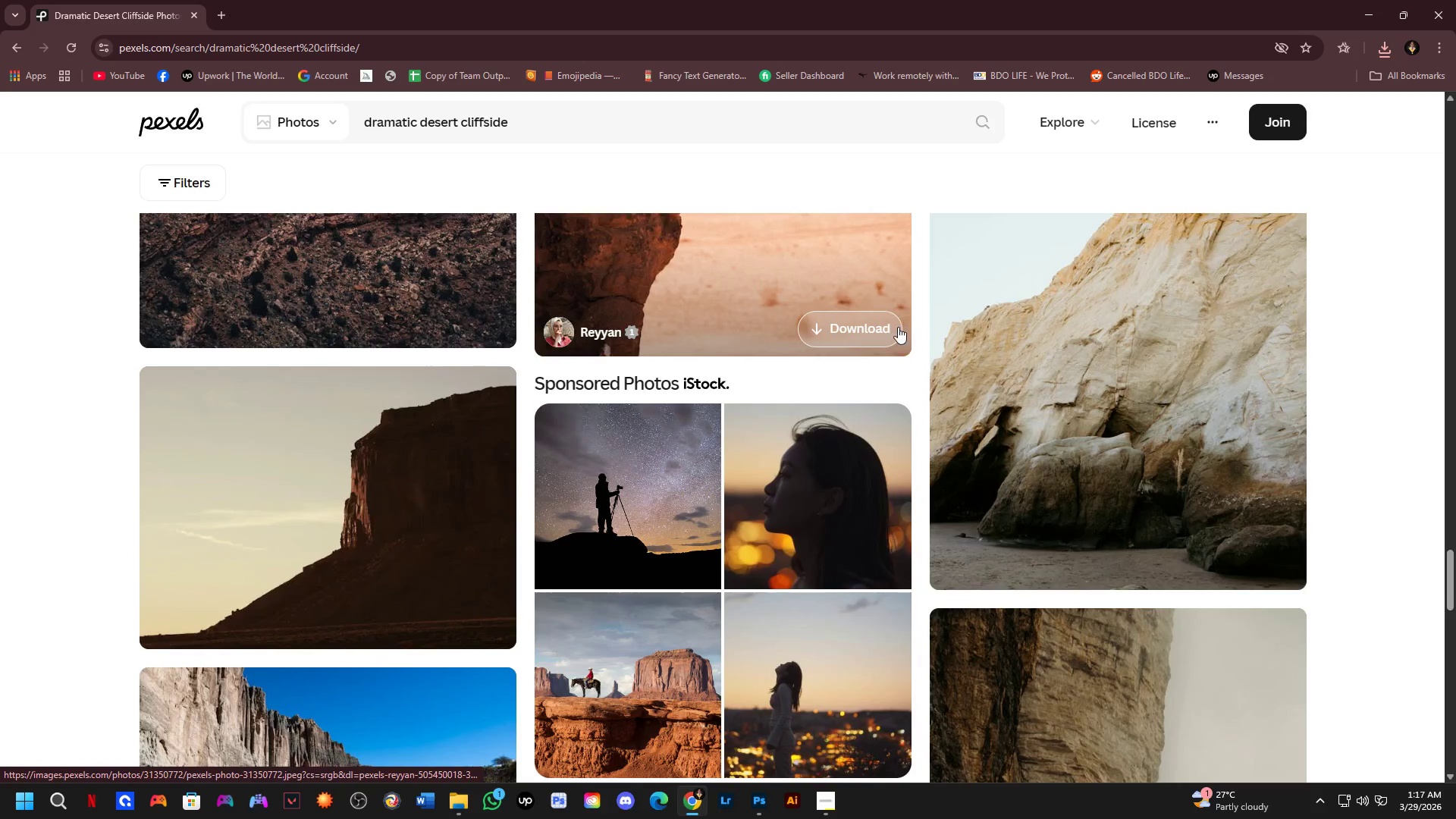 
scroll: coordinate [912, 347], scroll_direction: down, amount: 9.0
 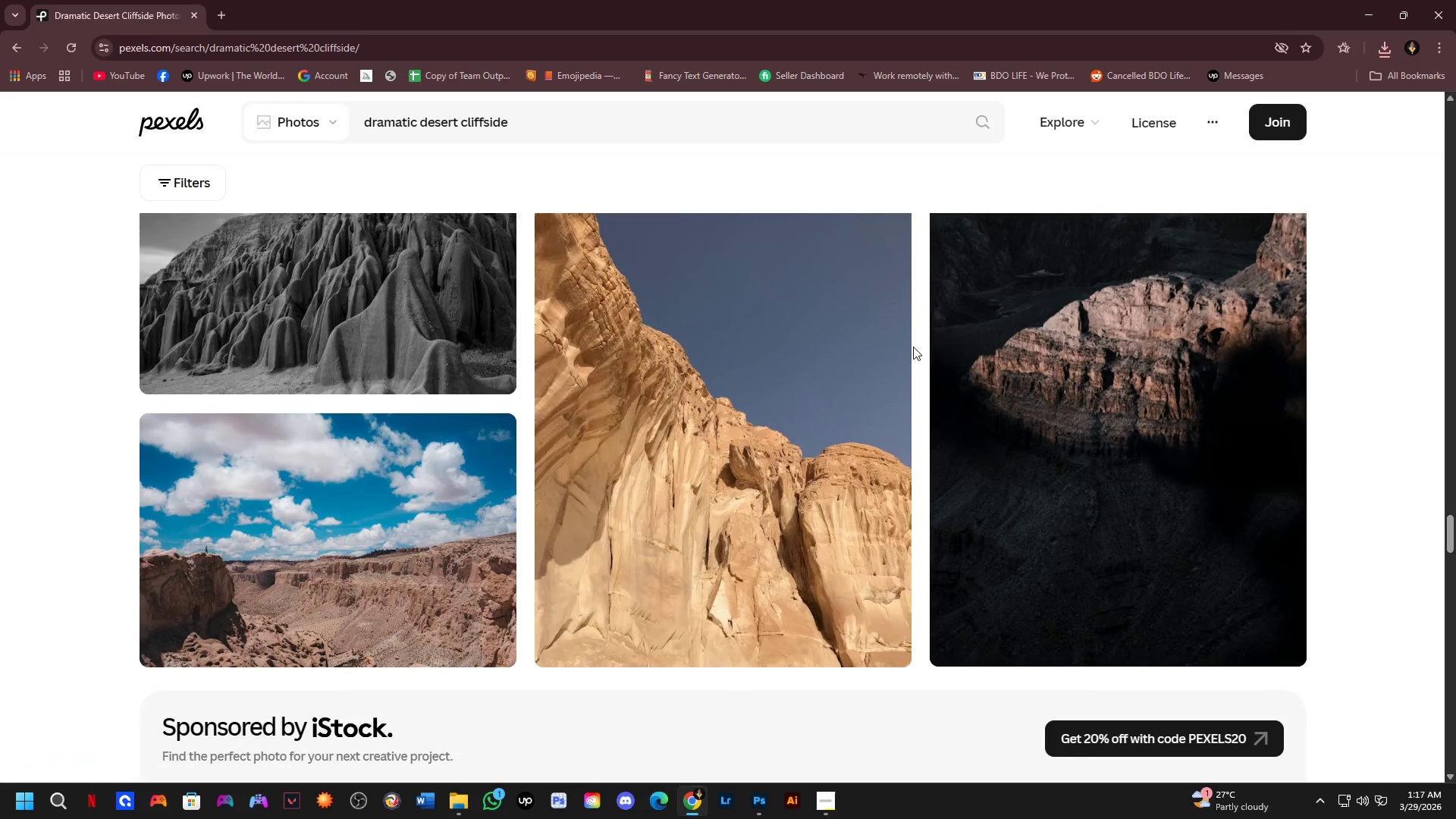 
scroll: coordinate [1169, 515], scroll_direction: up, amount: 13.0
 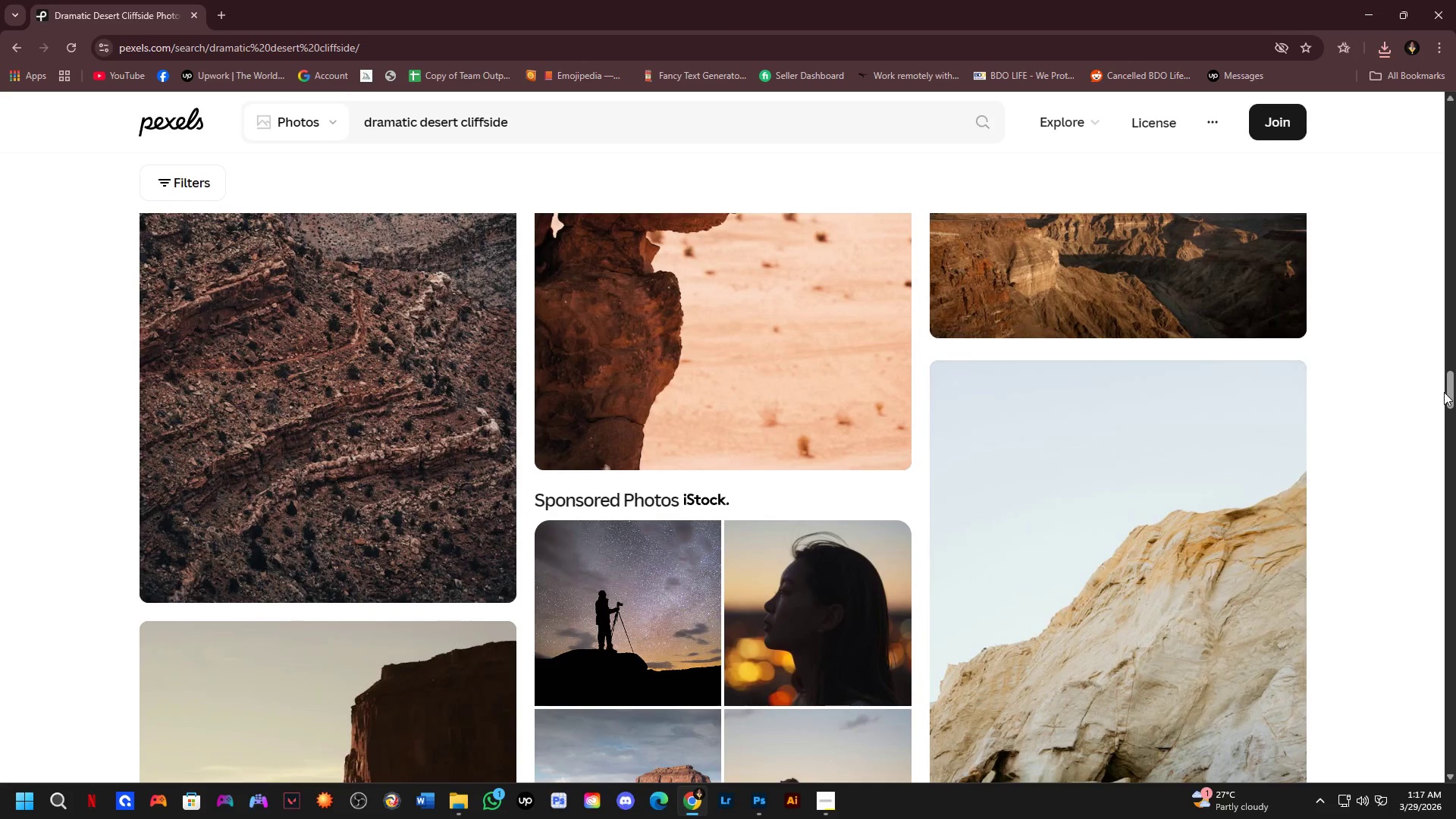 
left_click_drag(start_coordinate=[1448, 392], to_coordinate=[1453, 118])
 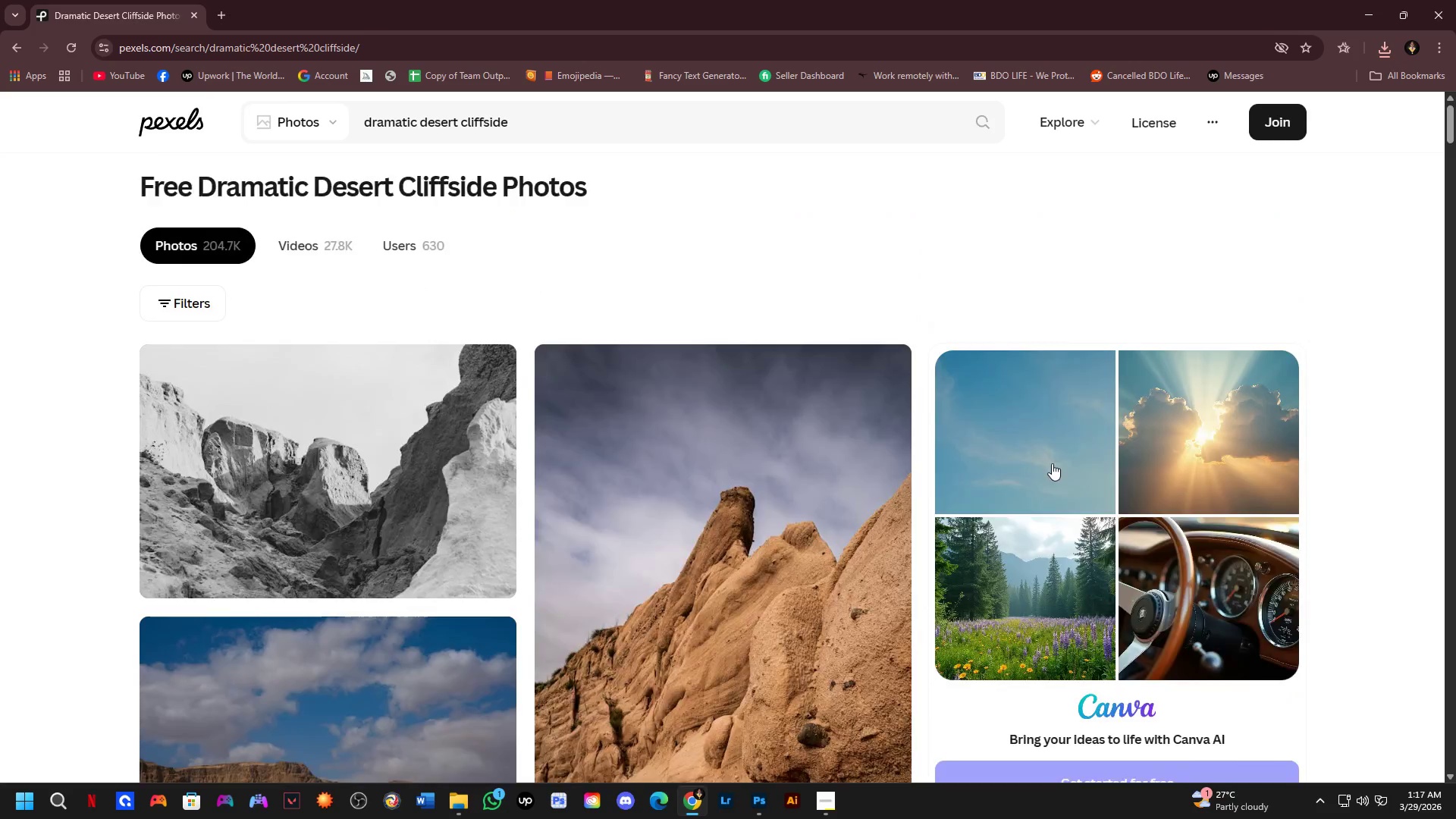 
scroll: coordinate [1001, 507], scroll_direction: down, amount: 3.0
 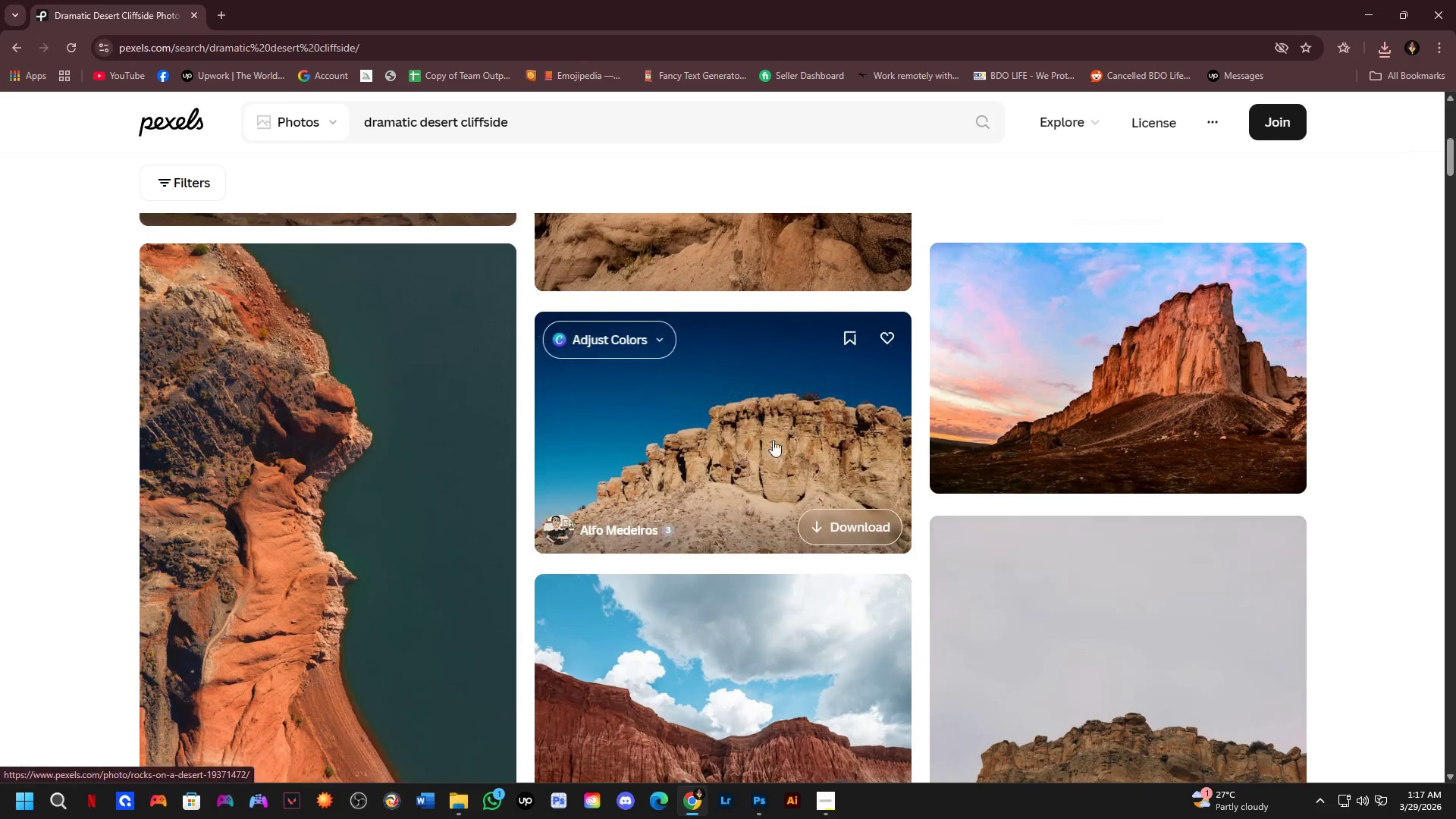 
left_click([773, 422])
 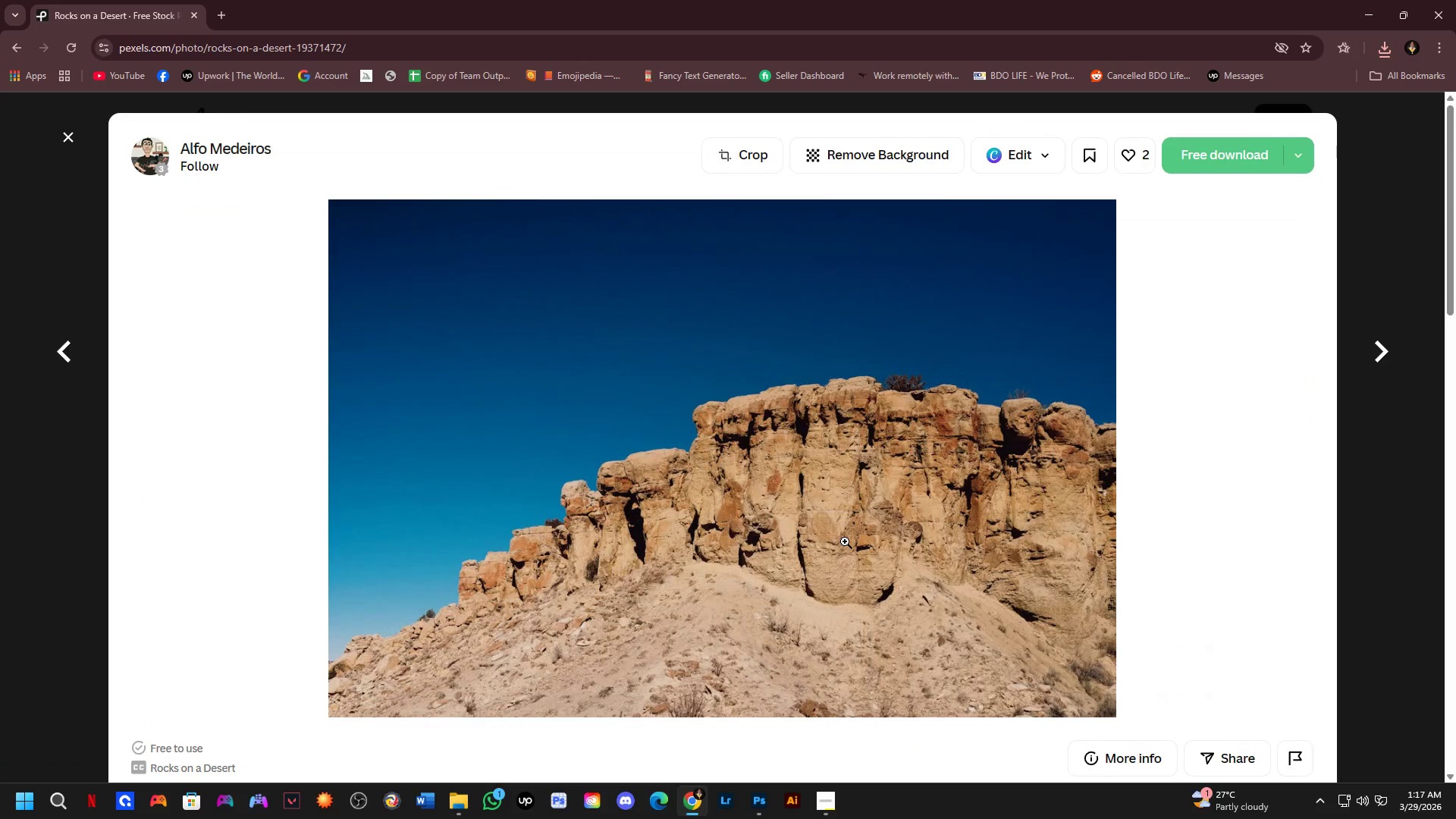 
scroll: coordinate [846, 554], scroll_direction: down, amount: 12.0
 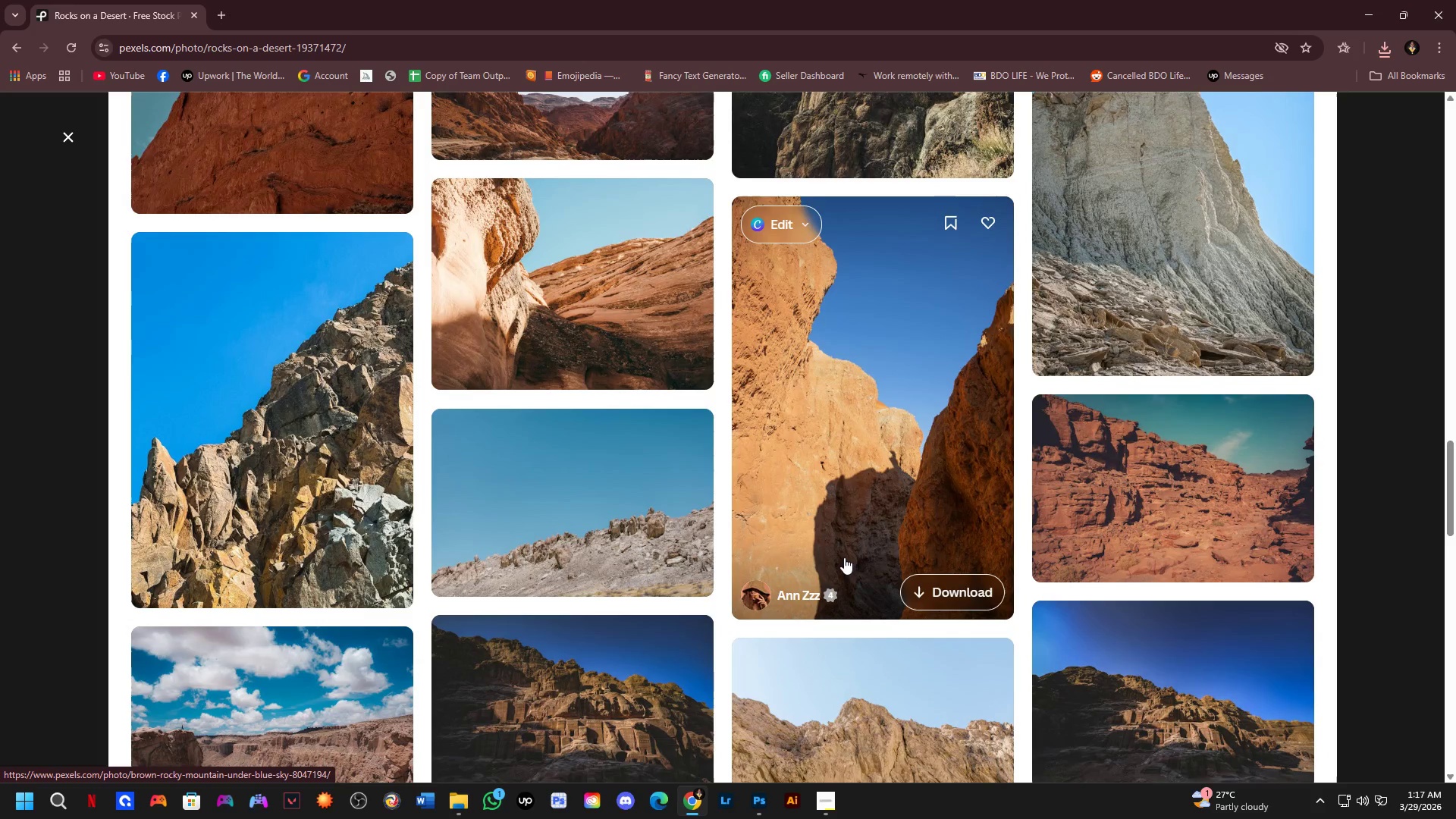 
scroll: coordinate [843, 562], scroll_direction: down, amount: 3.0
 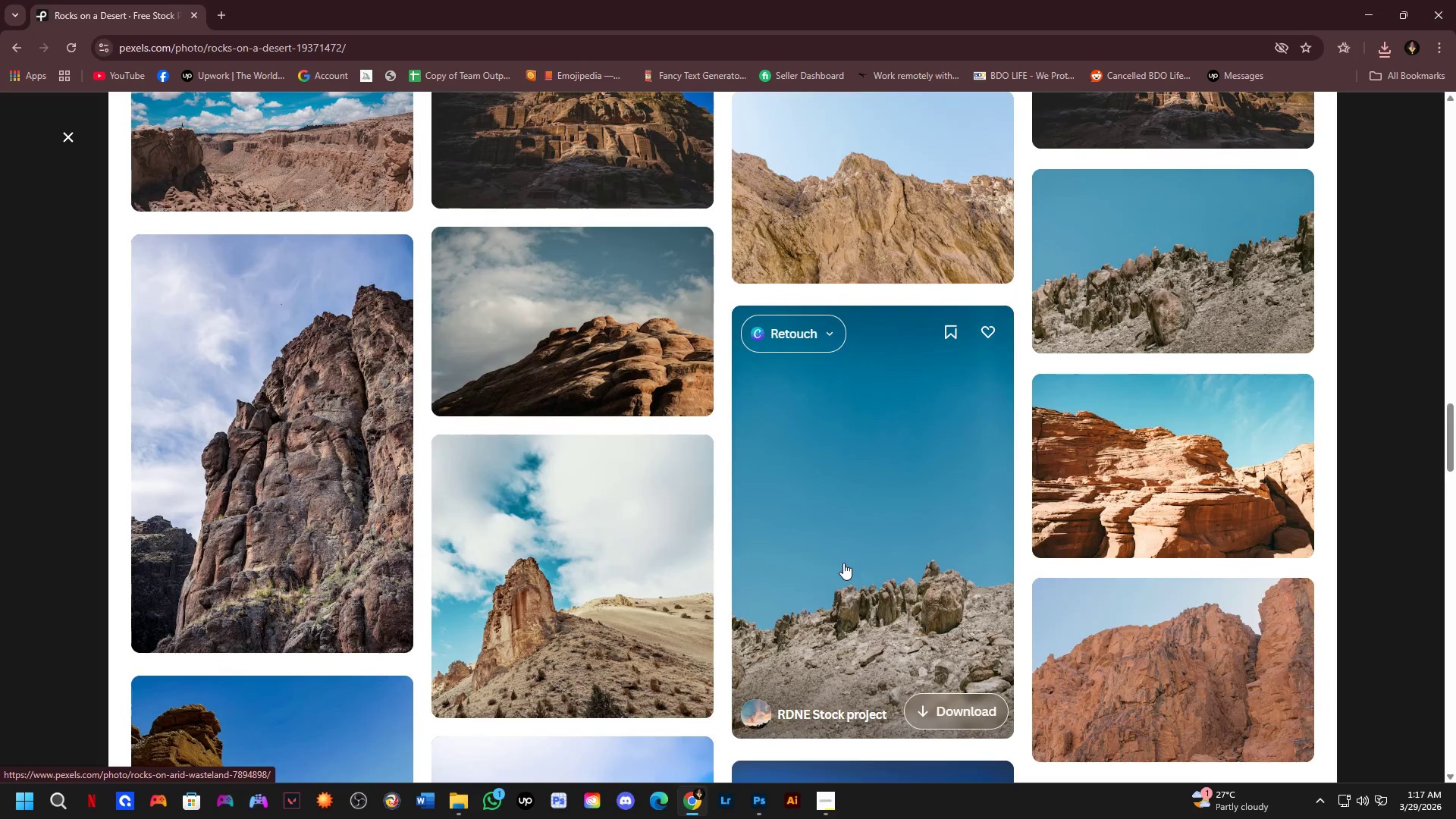 
scroll: coordinate [876, 583], scroll_direction: up, amount: 1.0
 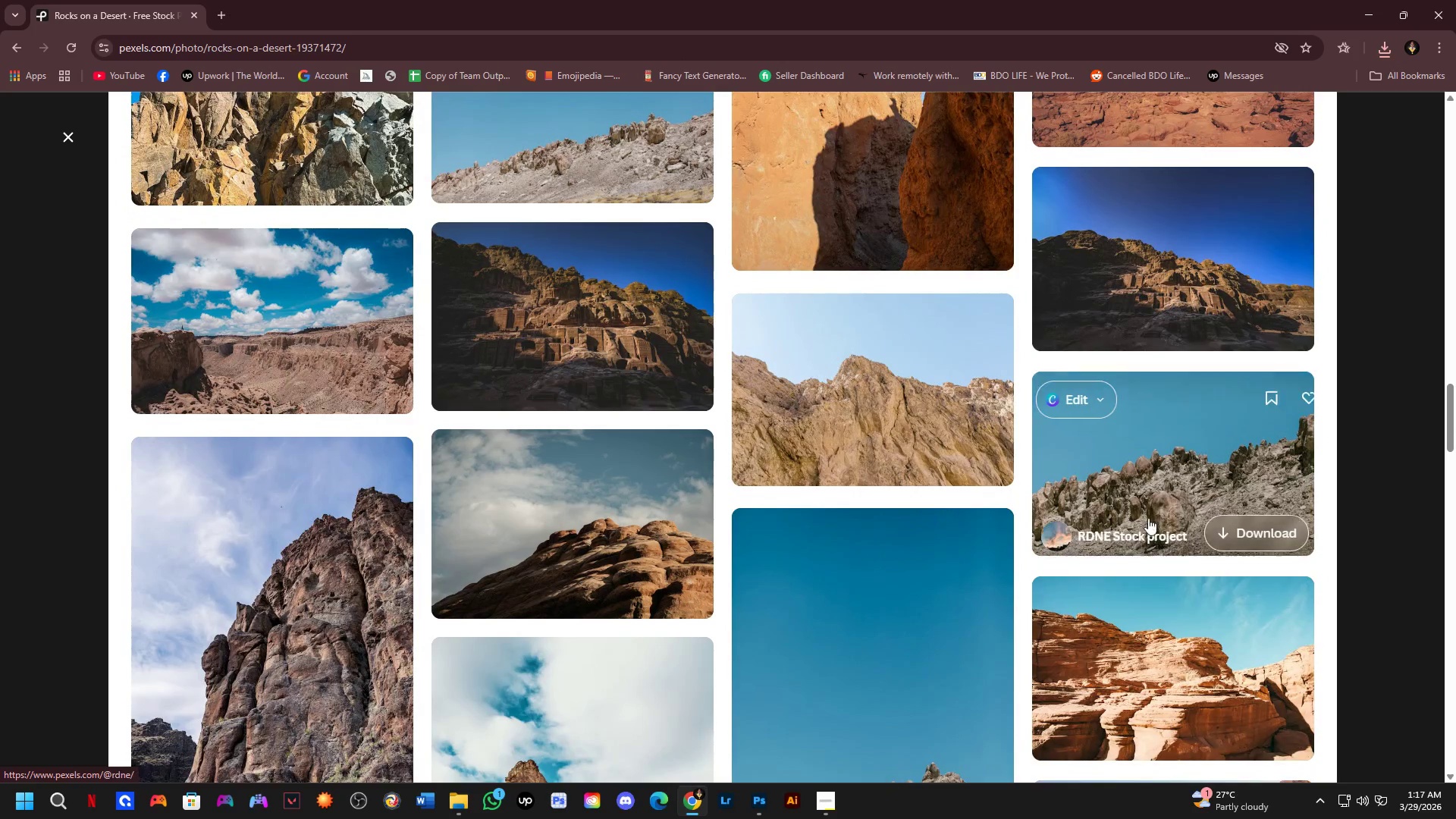 
scroll: coordinate [1112, 572], scroll_direction: down, amount: 5.0
 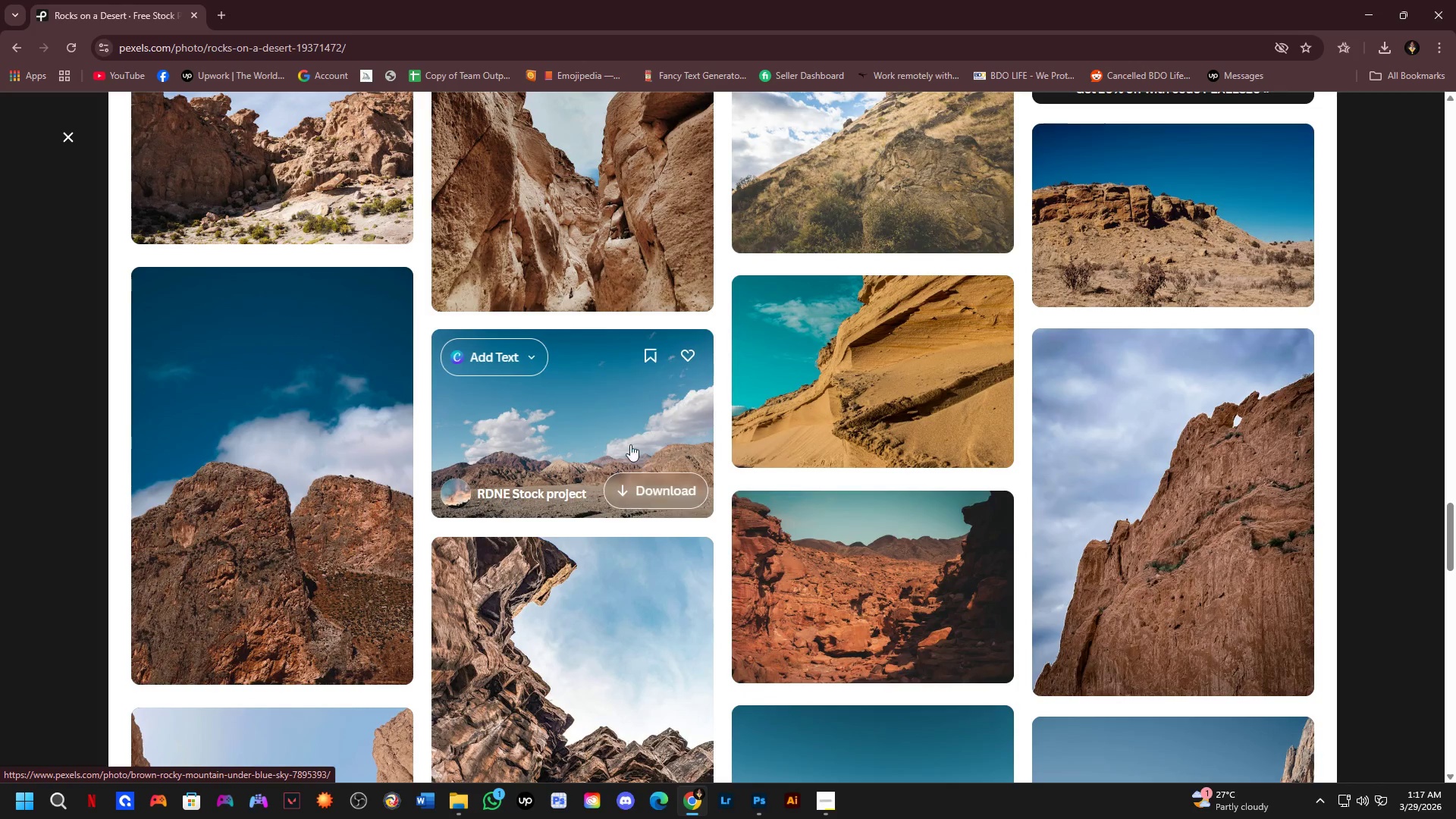 
left_click([629, 424])
 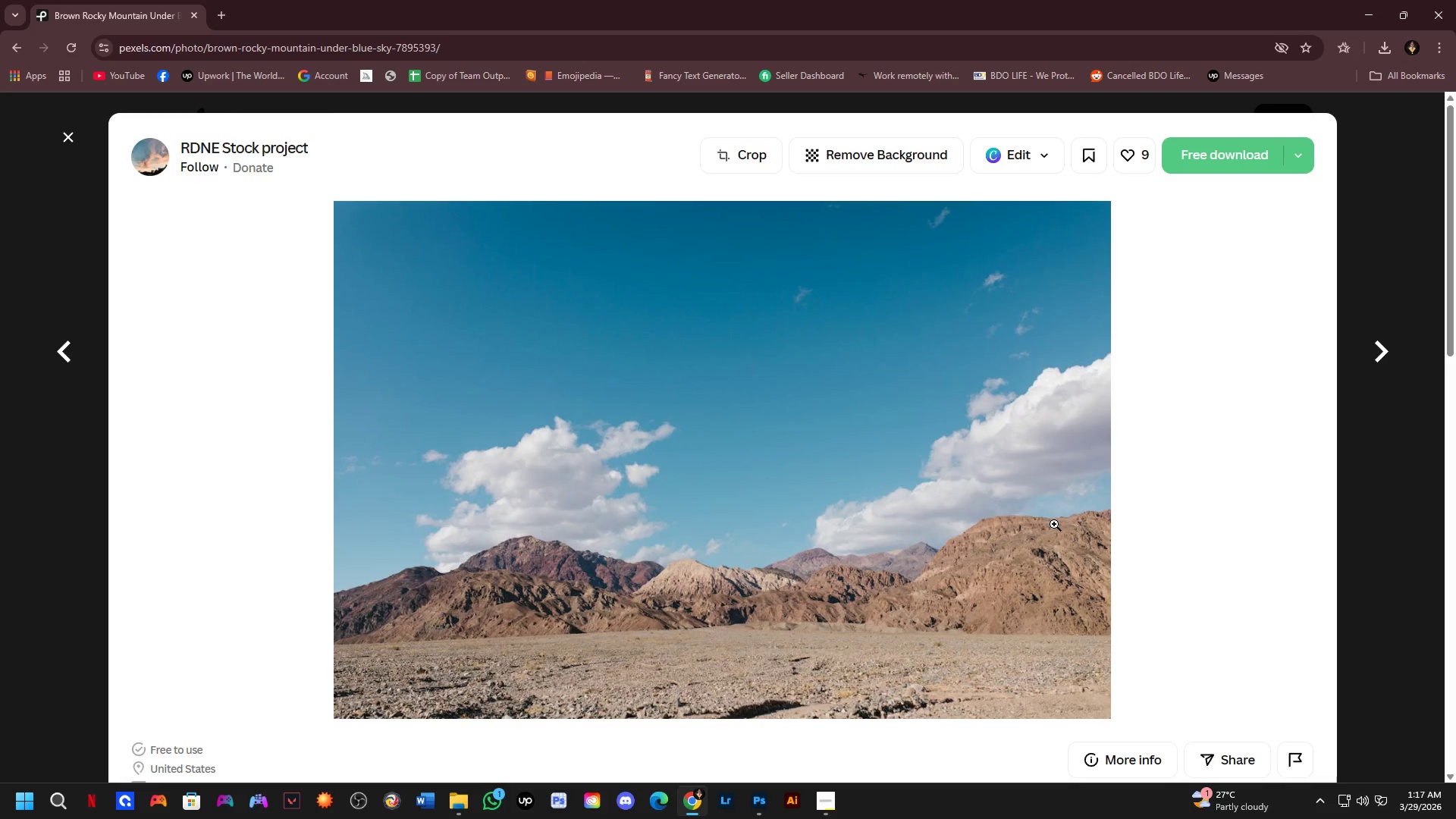 
scroll: coordinate [1040, 569], scroll_direction: down, amount: 10.0
 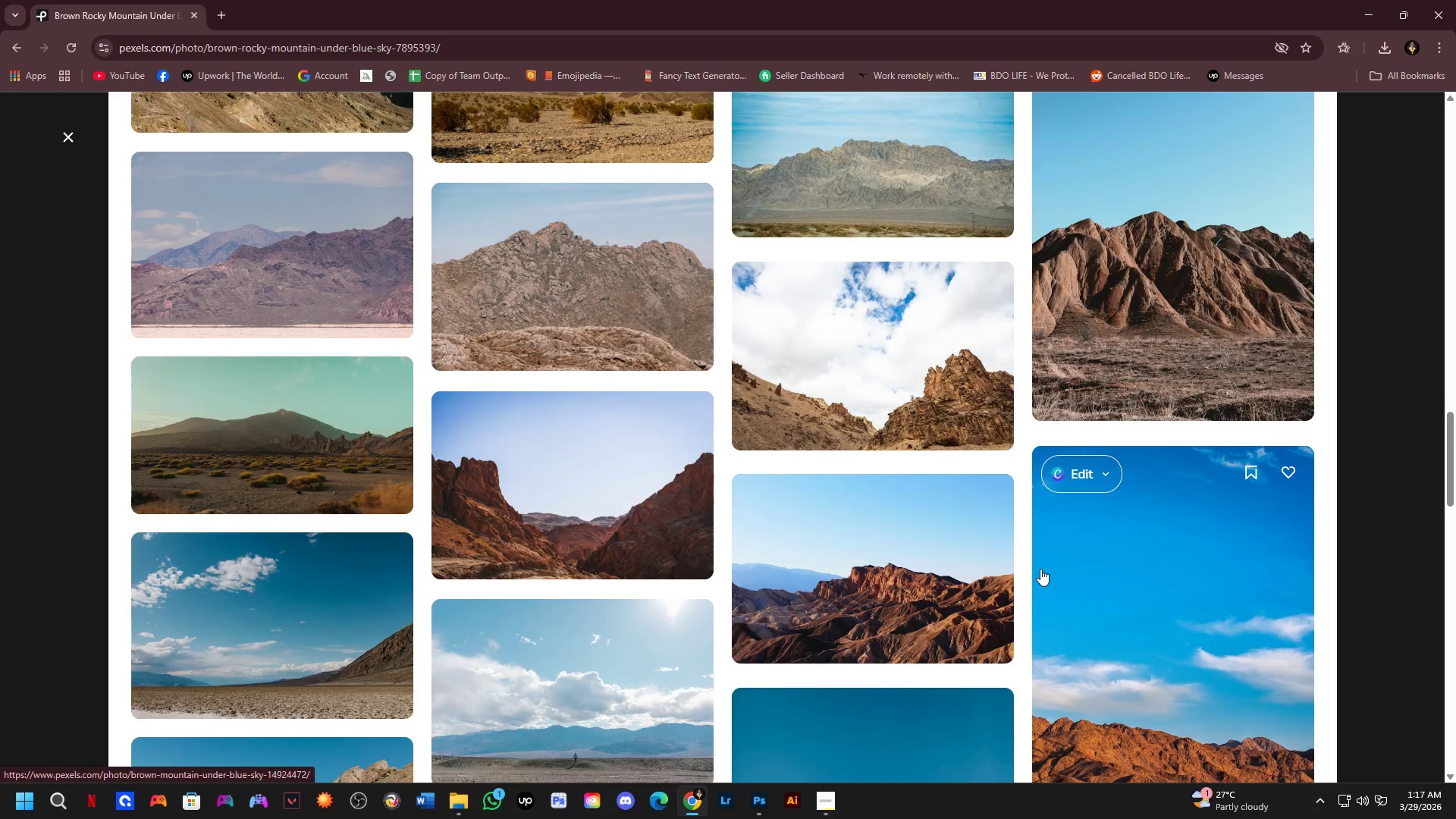 
scroll: coordinate [1040, 570], scroll_direction: down, amount: 3.0
 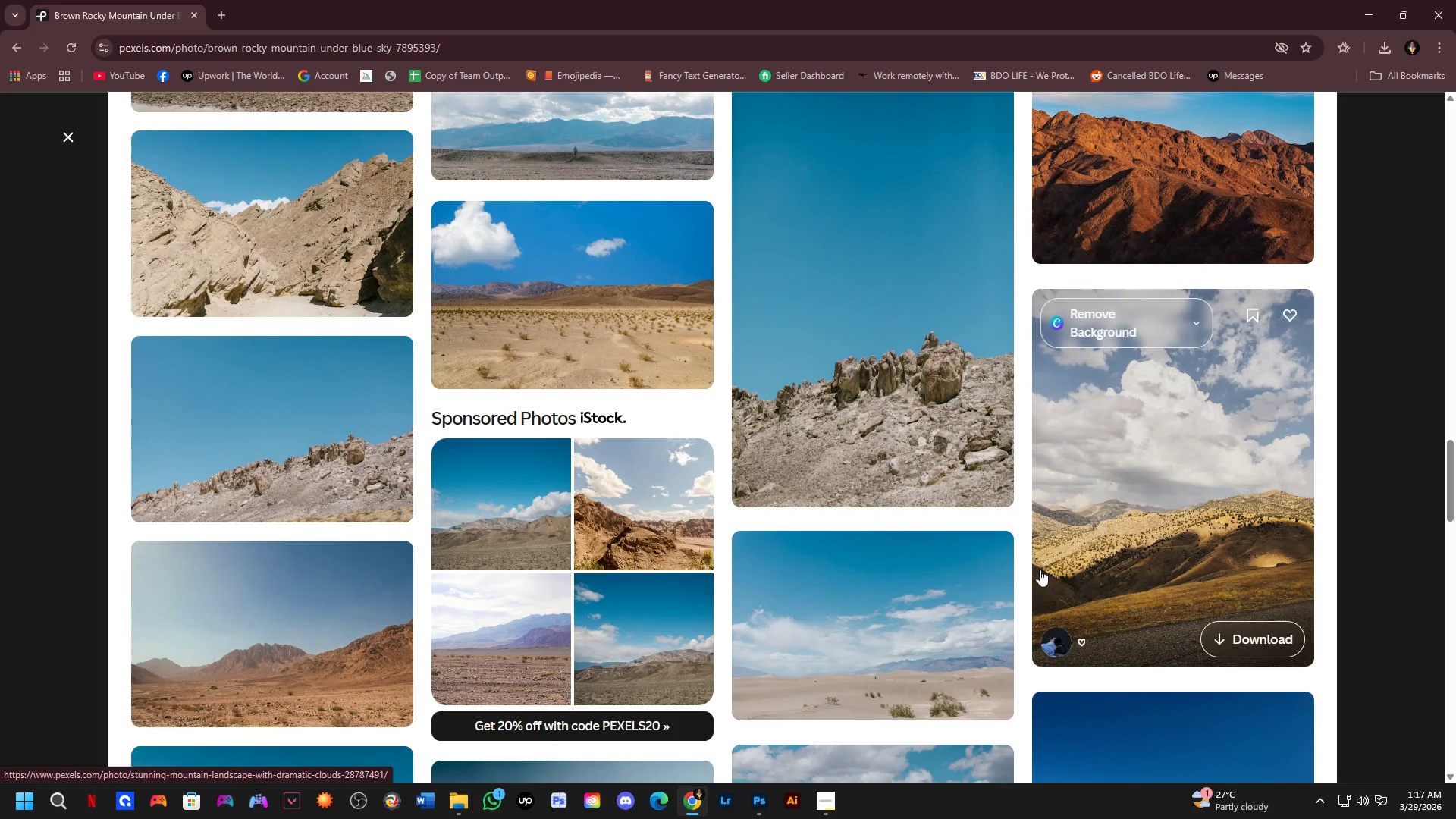 
scroll: coordinate [1062, 595], scroll_direction: up, amount: 18.0
 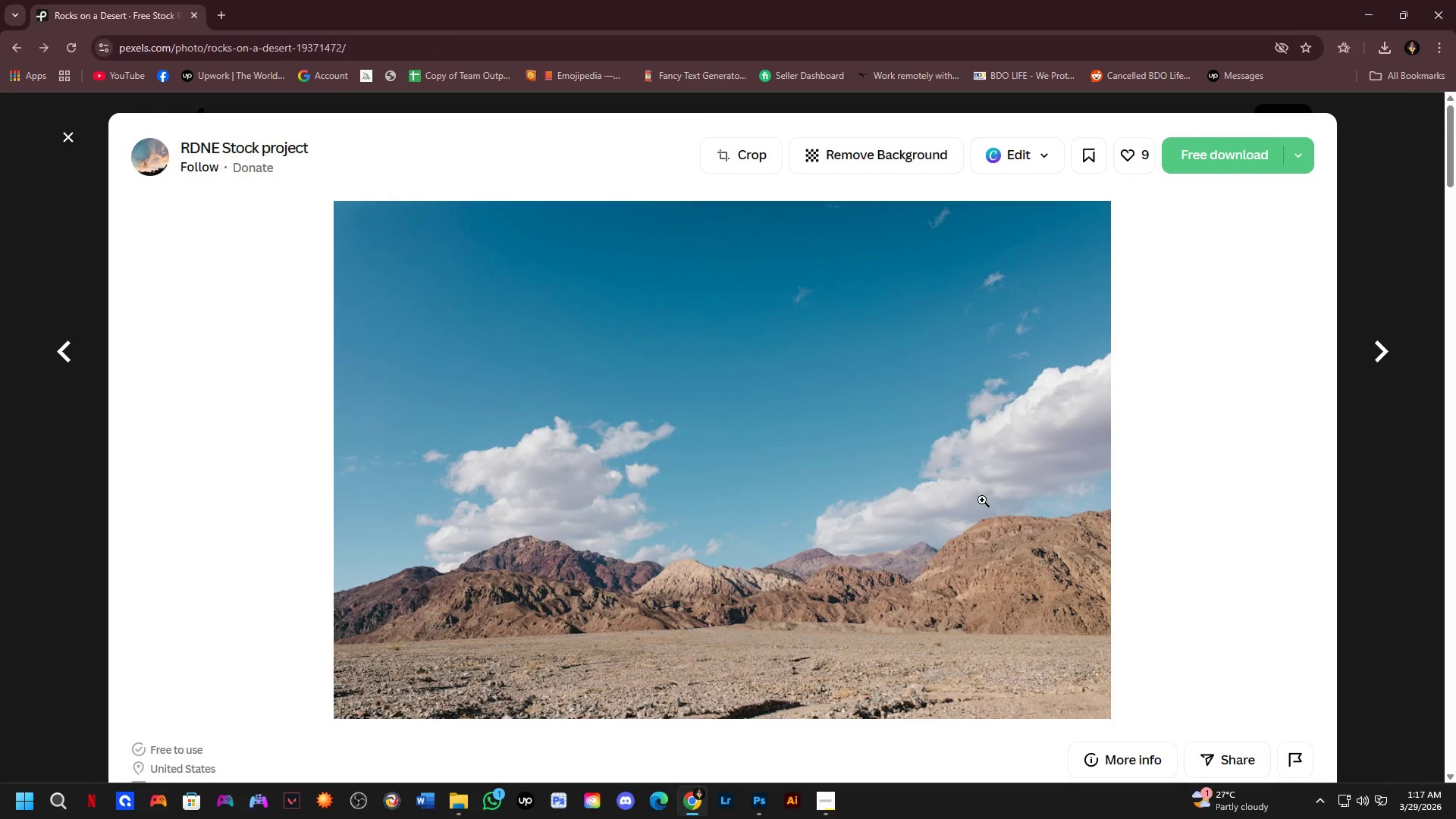 
right_click([796, 469])
 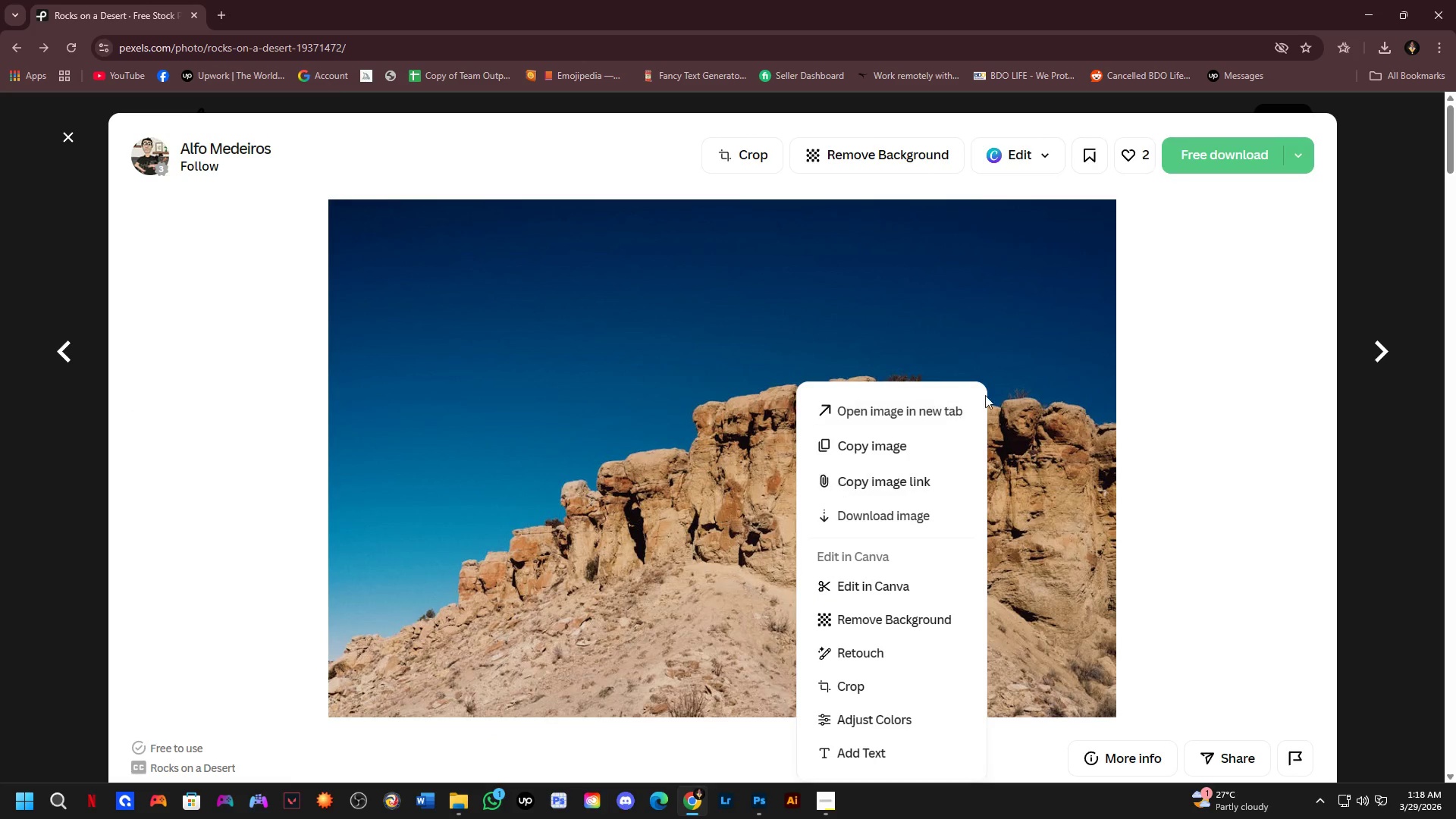 
scroll: coordinate [1006, 545], scroll_direction: up, amount: 8.0
 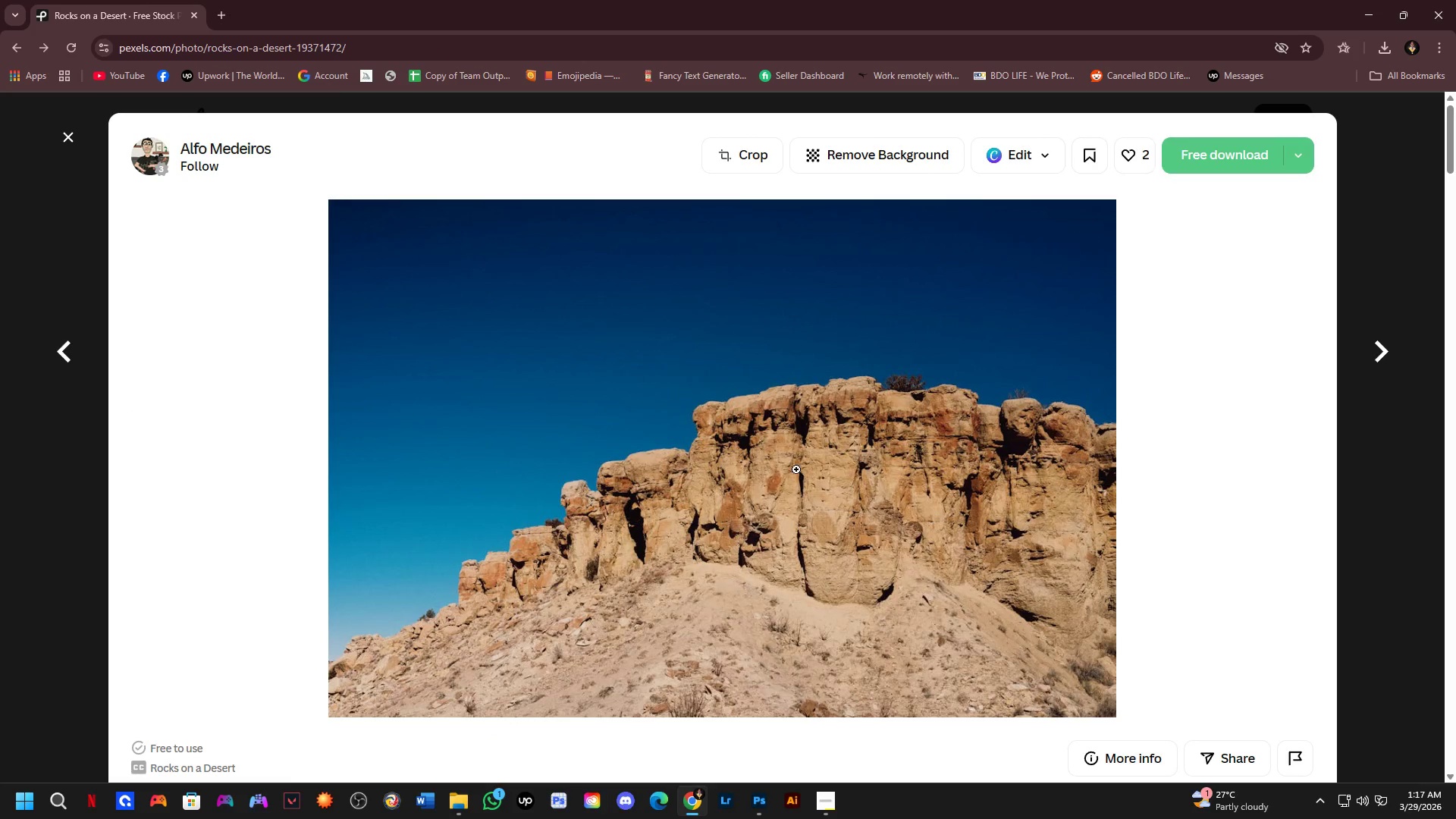 
scroll: coordinate [1140, 345], scroll_direction: down, amount: 5.0
 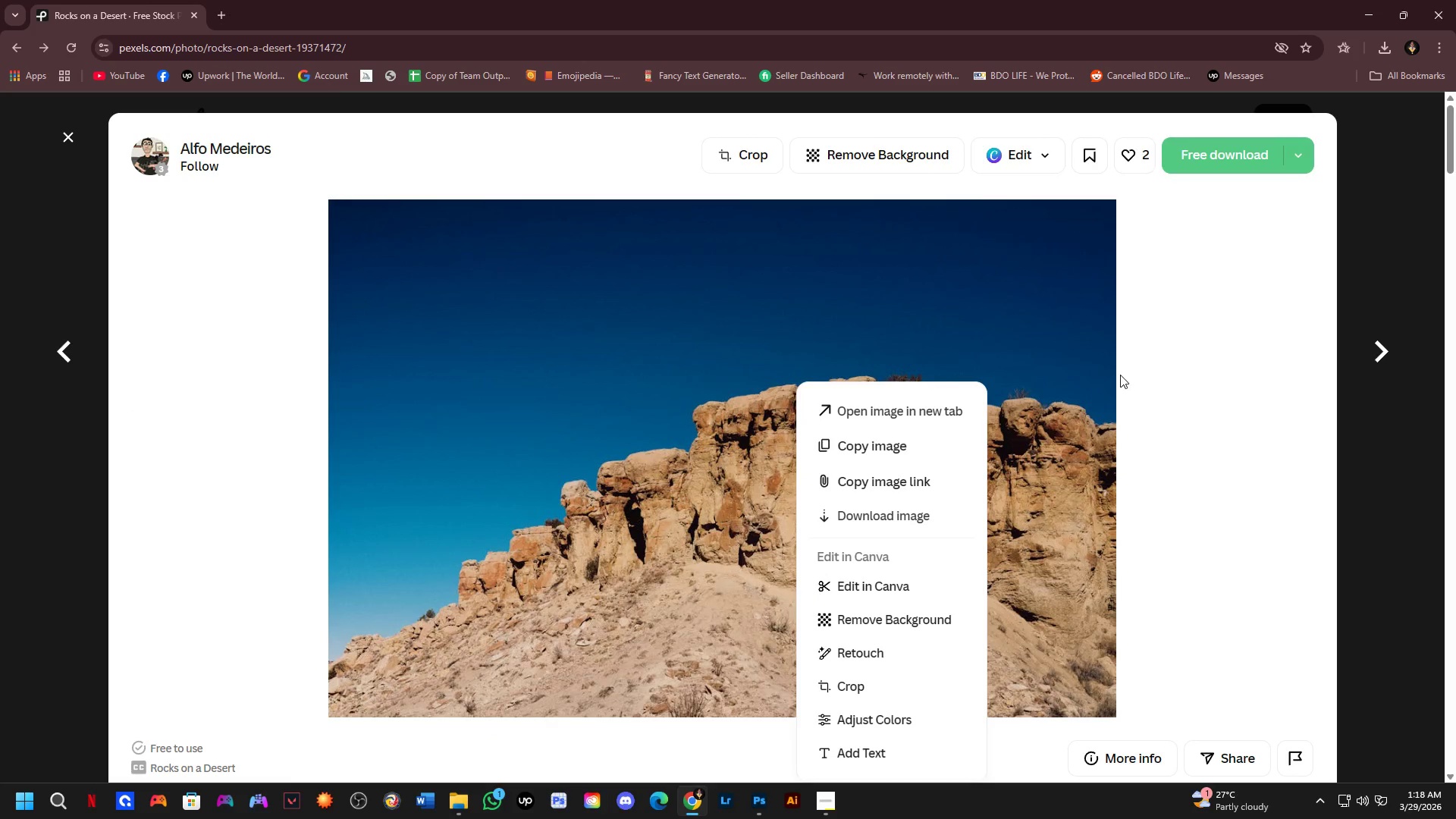 
left_click([1182, 360])
 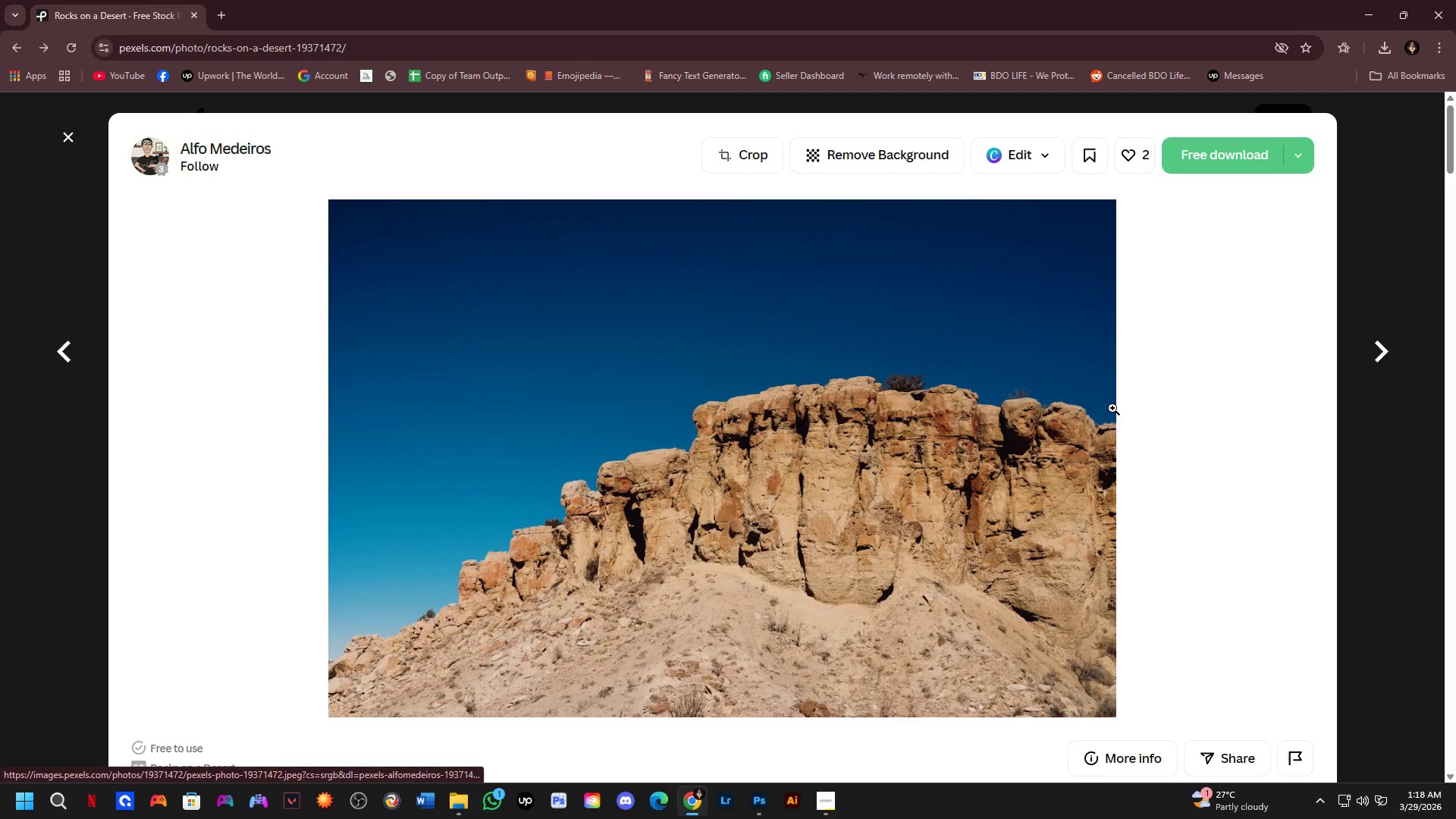 
scroll: coordinate [986, 453], scroll_direction: down, amount: 16.0
 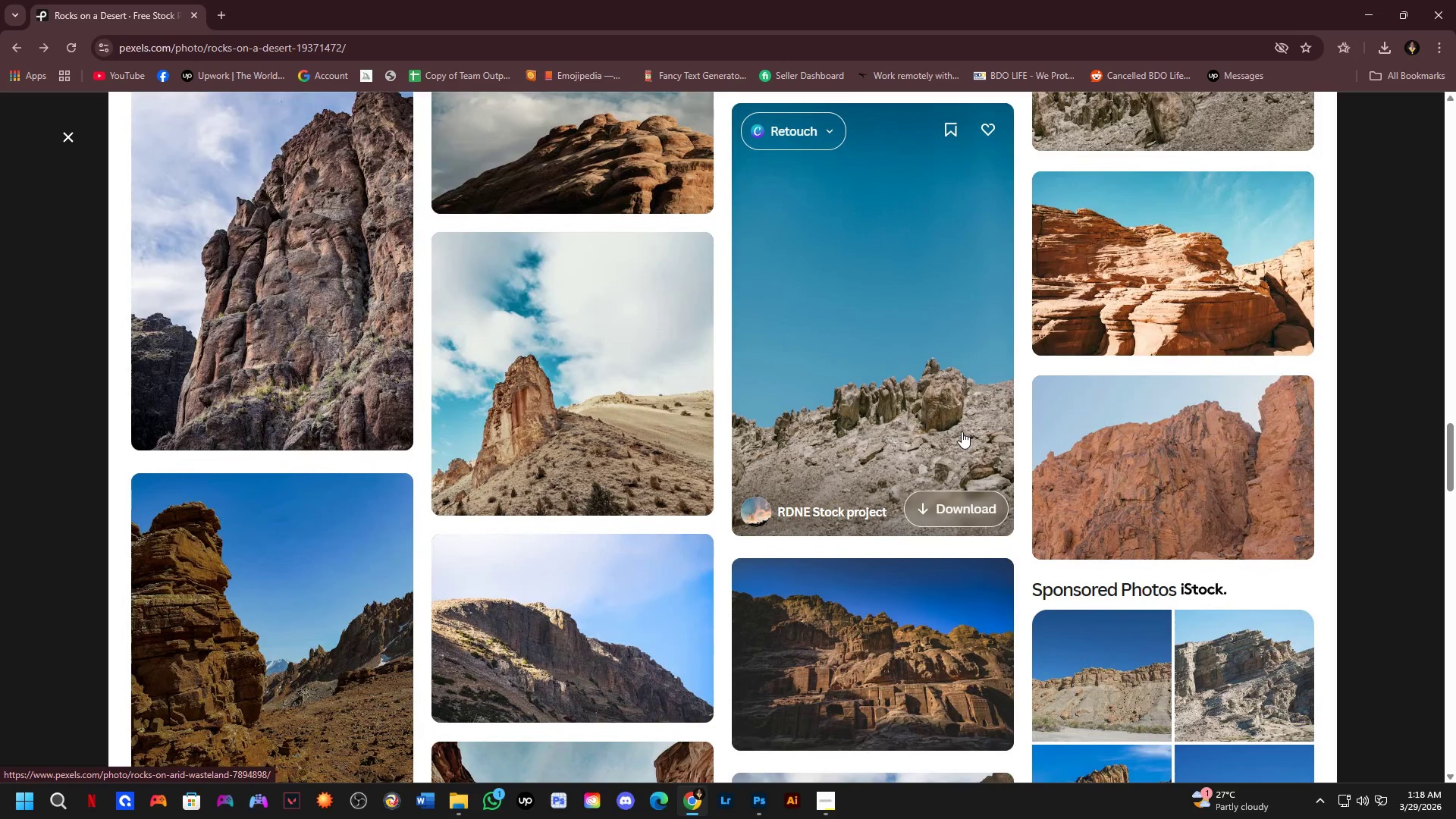 
wait(5.41)
 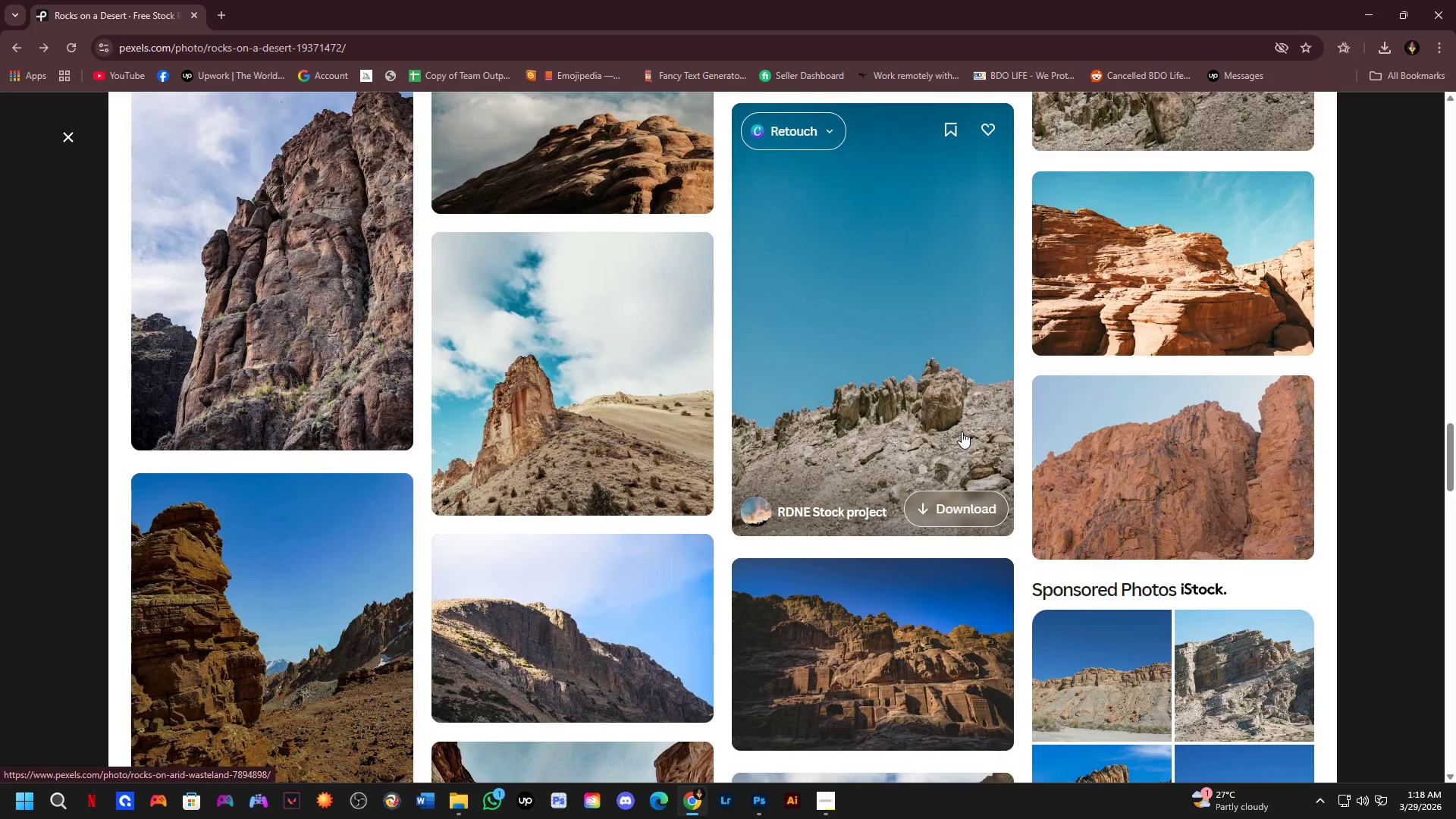 
scroll: coordinate [962, 431], scroll_direction: down, amount: 2.0
 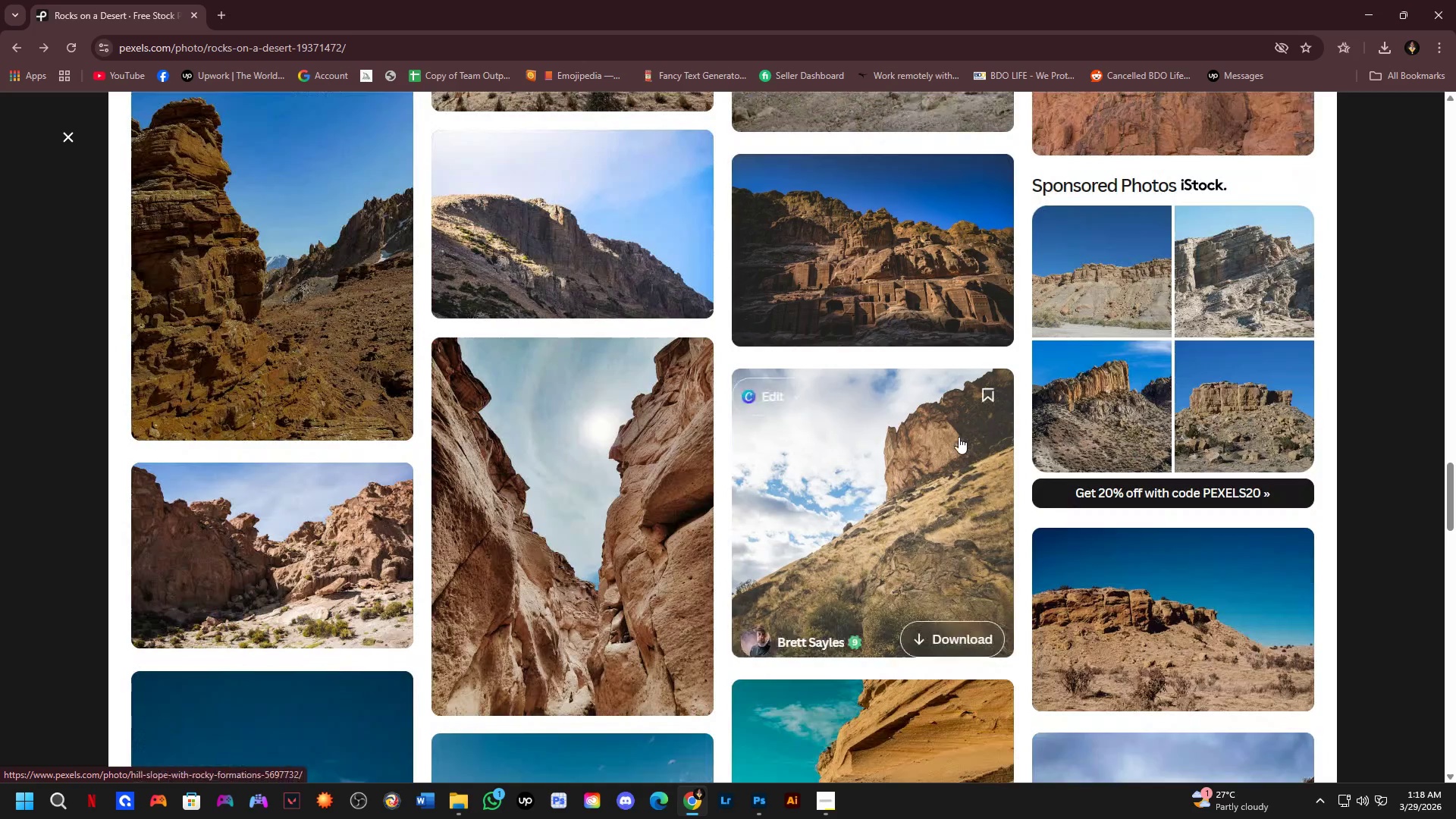 
mouse_move([944, 419])
 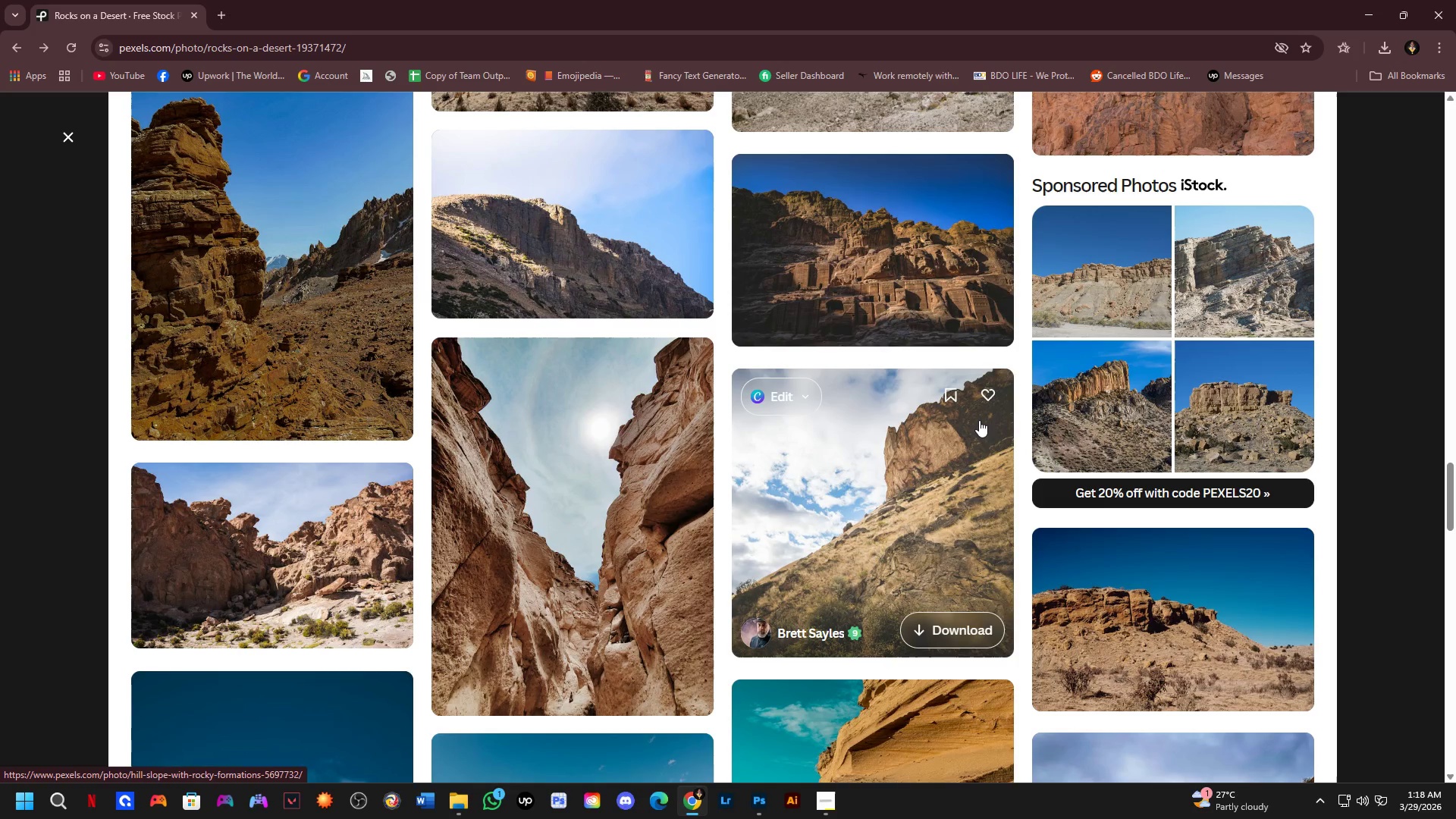 
scroll: coordinate [979, 420], scroll_direction: down, amount: 3.0
 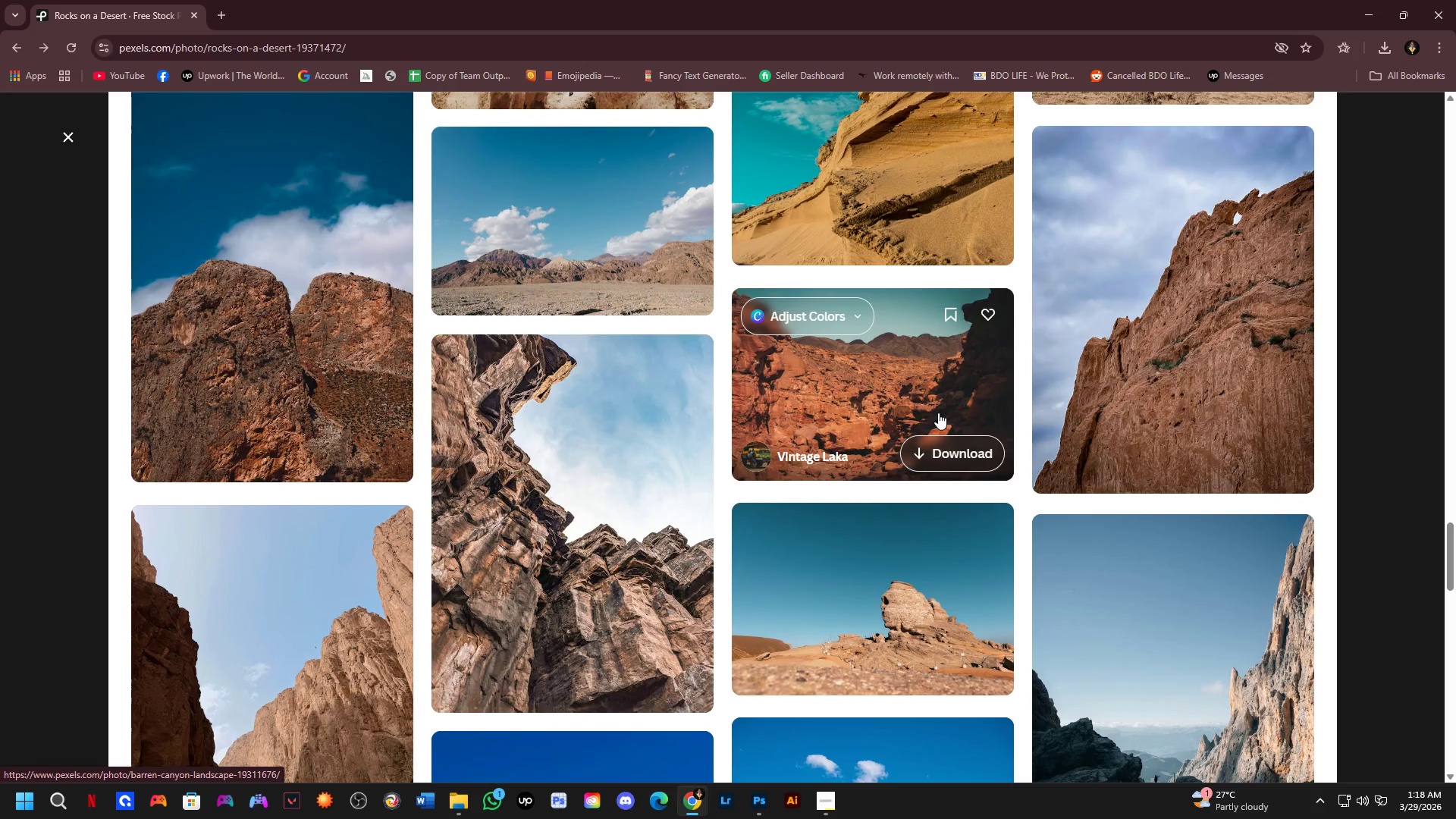 
left_click([866, 596])
 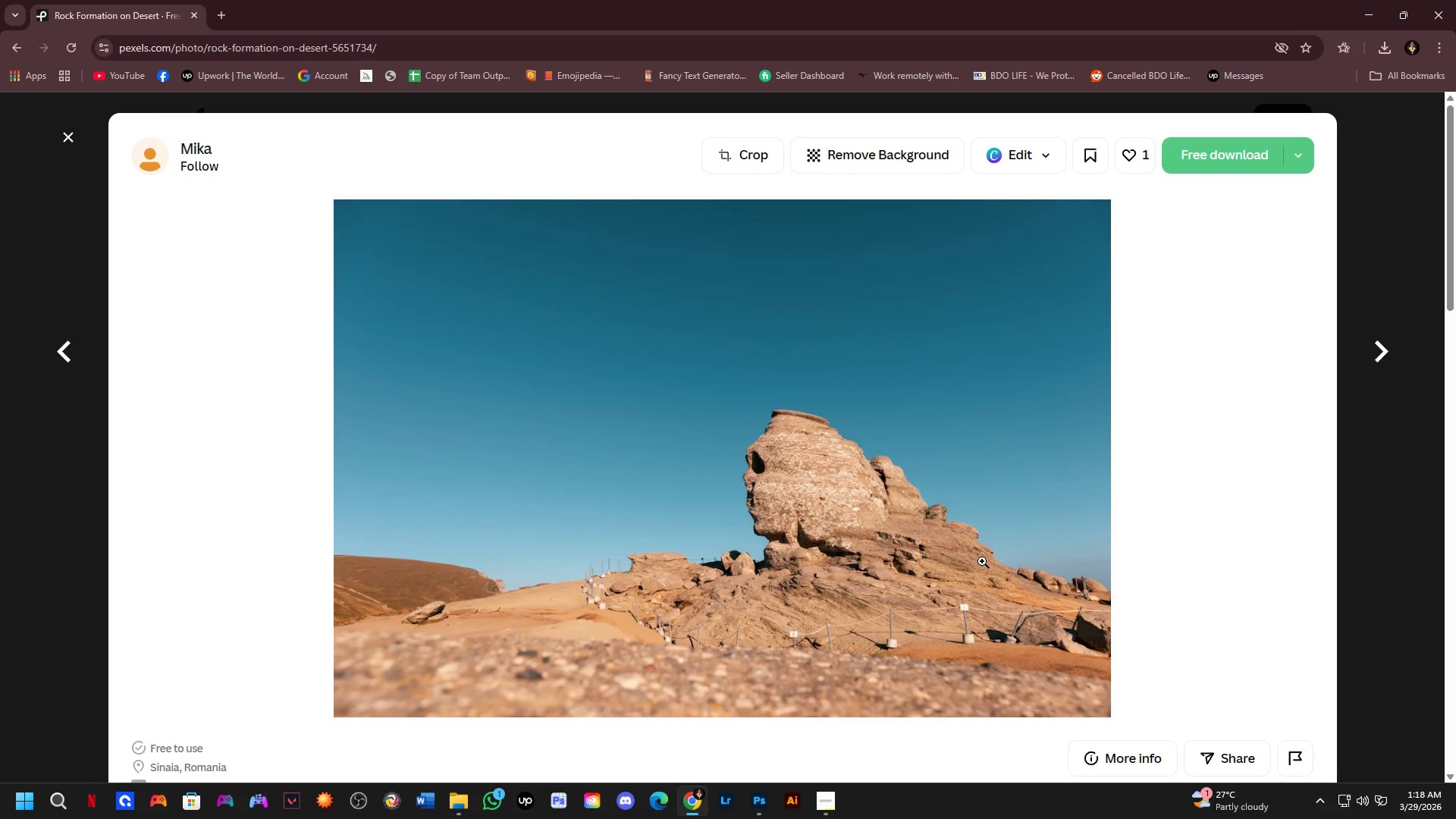 
key(Alt+AltLeft)
 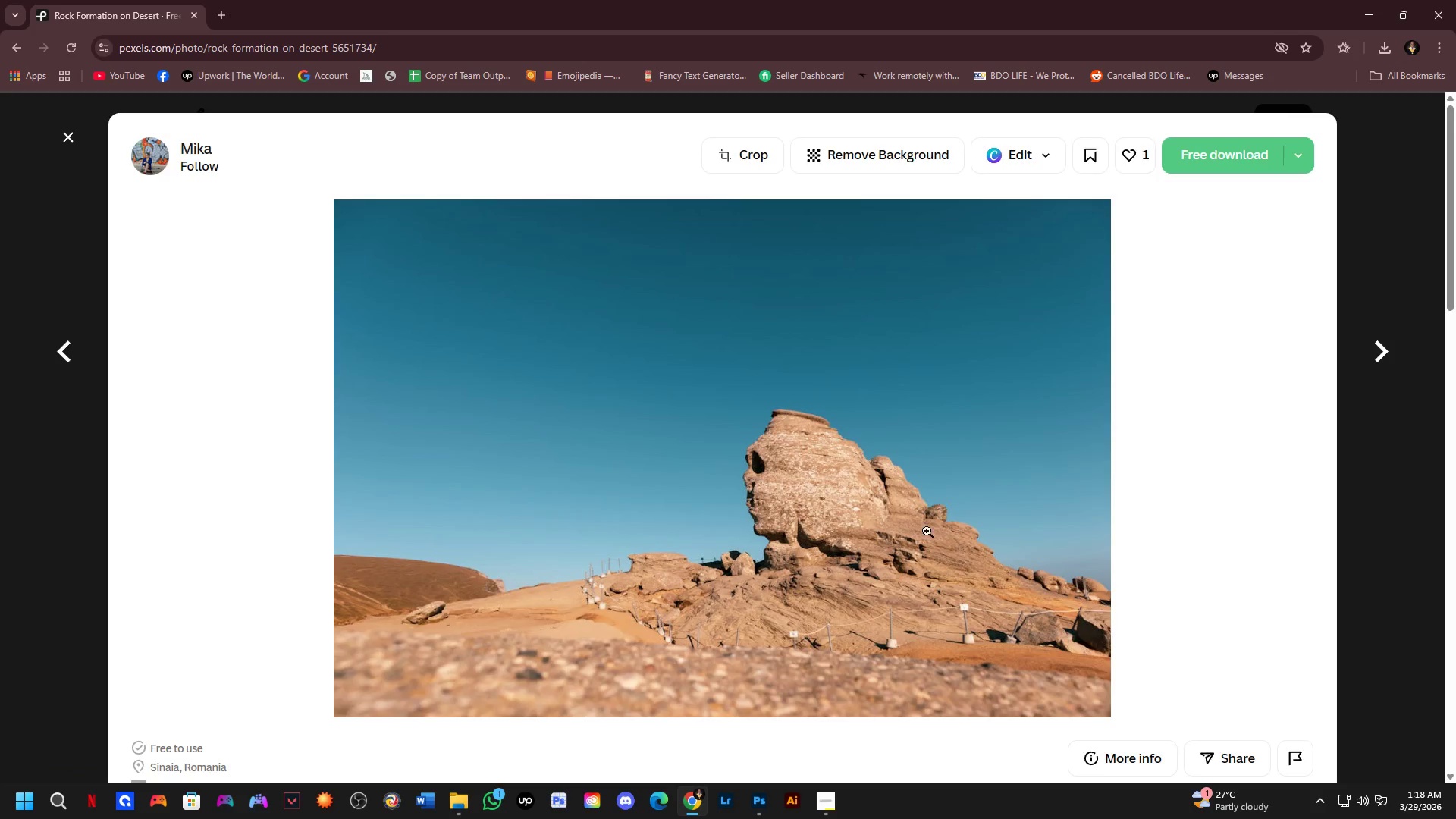 
scroll: coordinate [915, 526], scroll_direction: down, amount: 1.0
 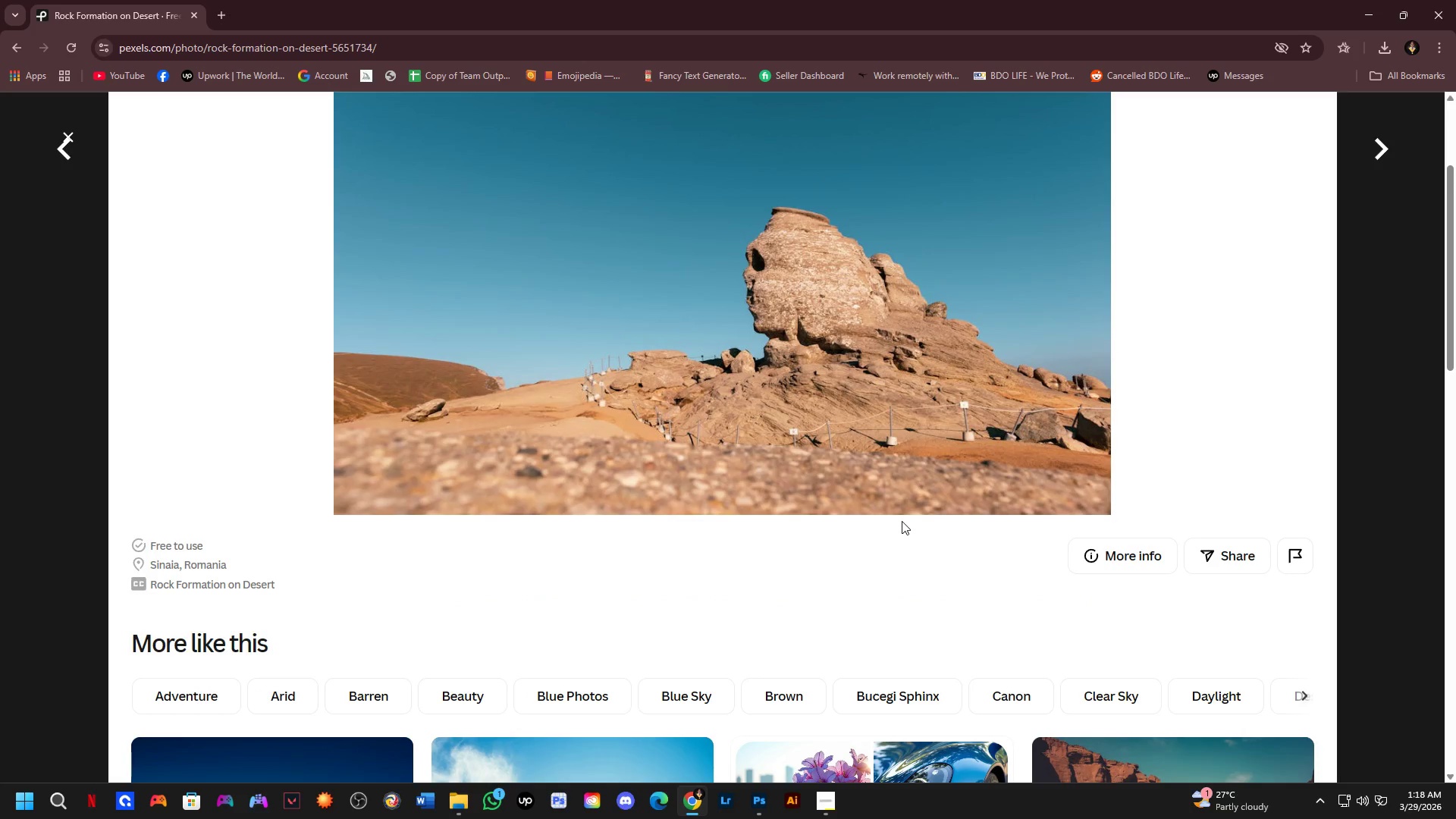 
key(Alt+Tab)
 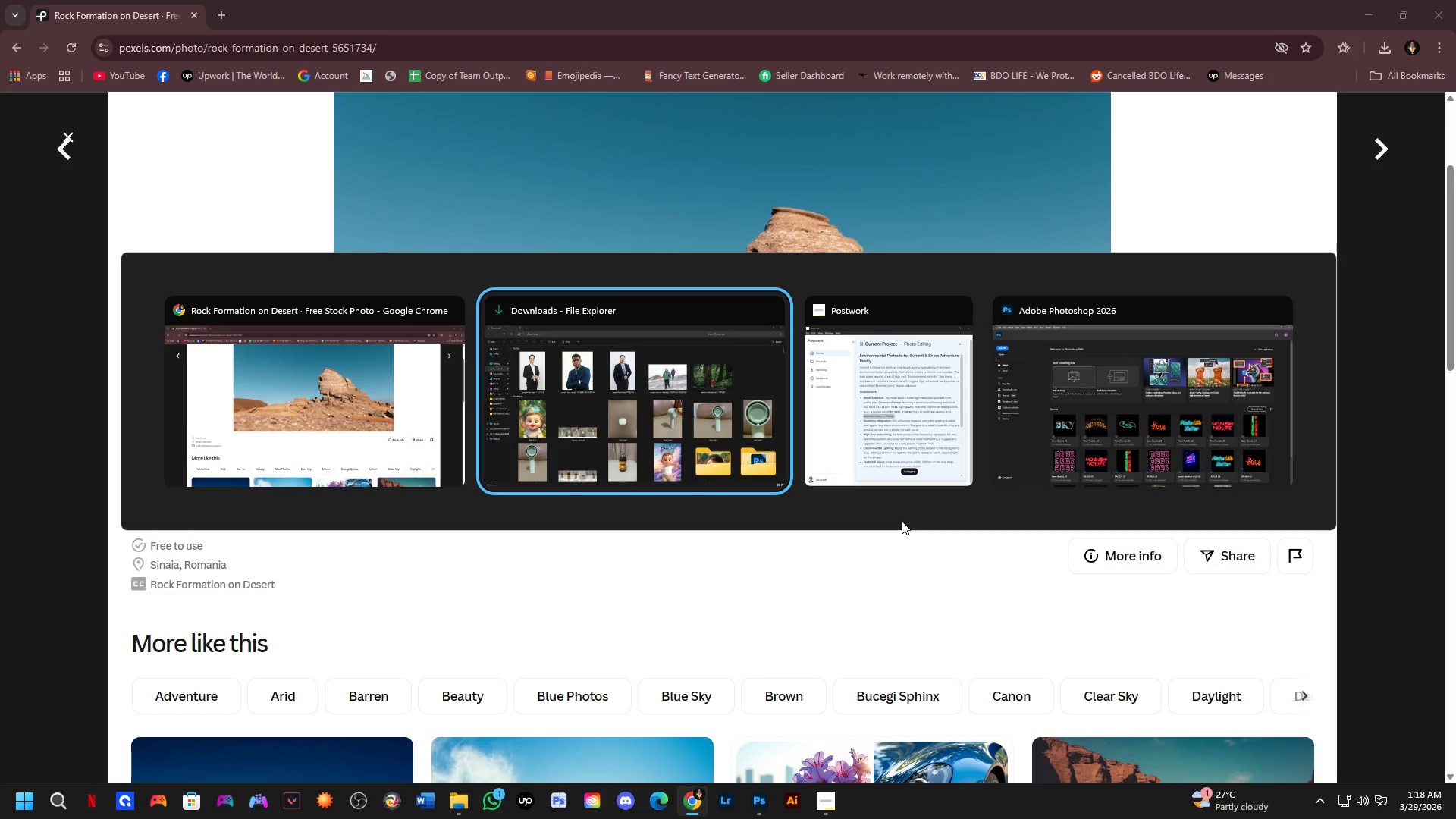 
key(Alt+Tab)